 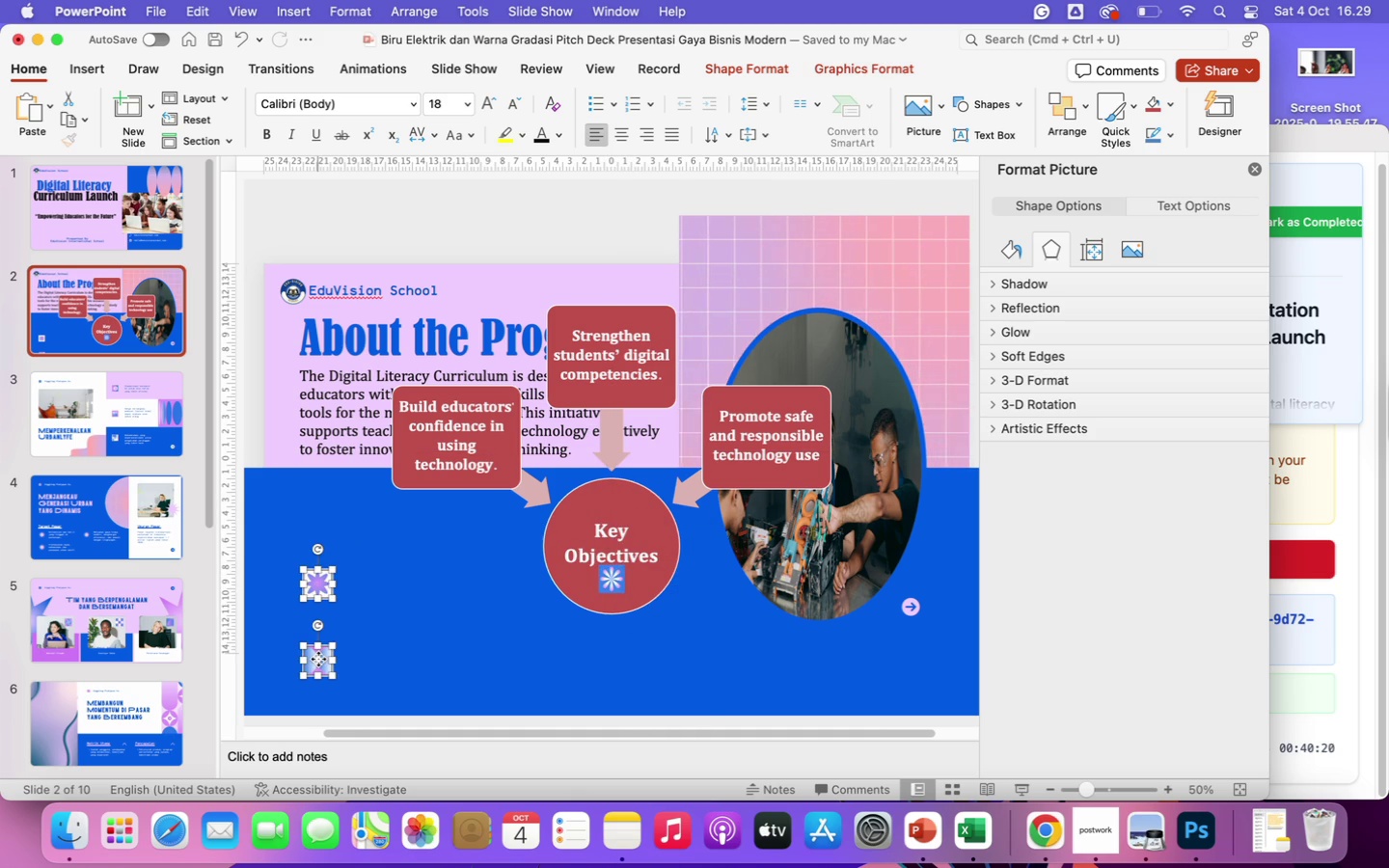 
key(Backspace)
 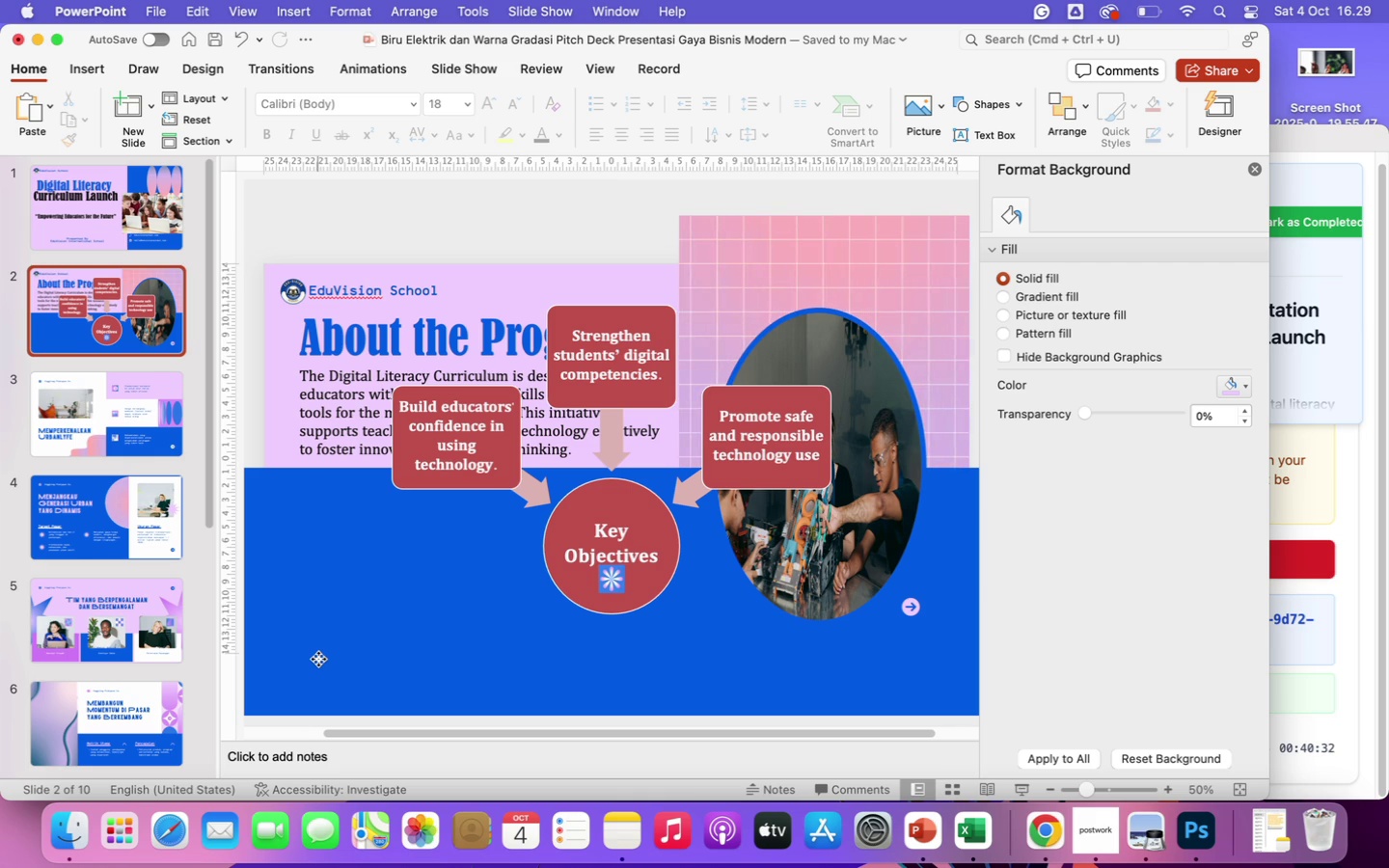 
wait(16.63)
 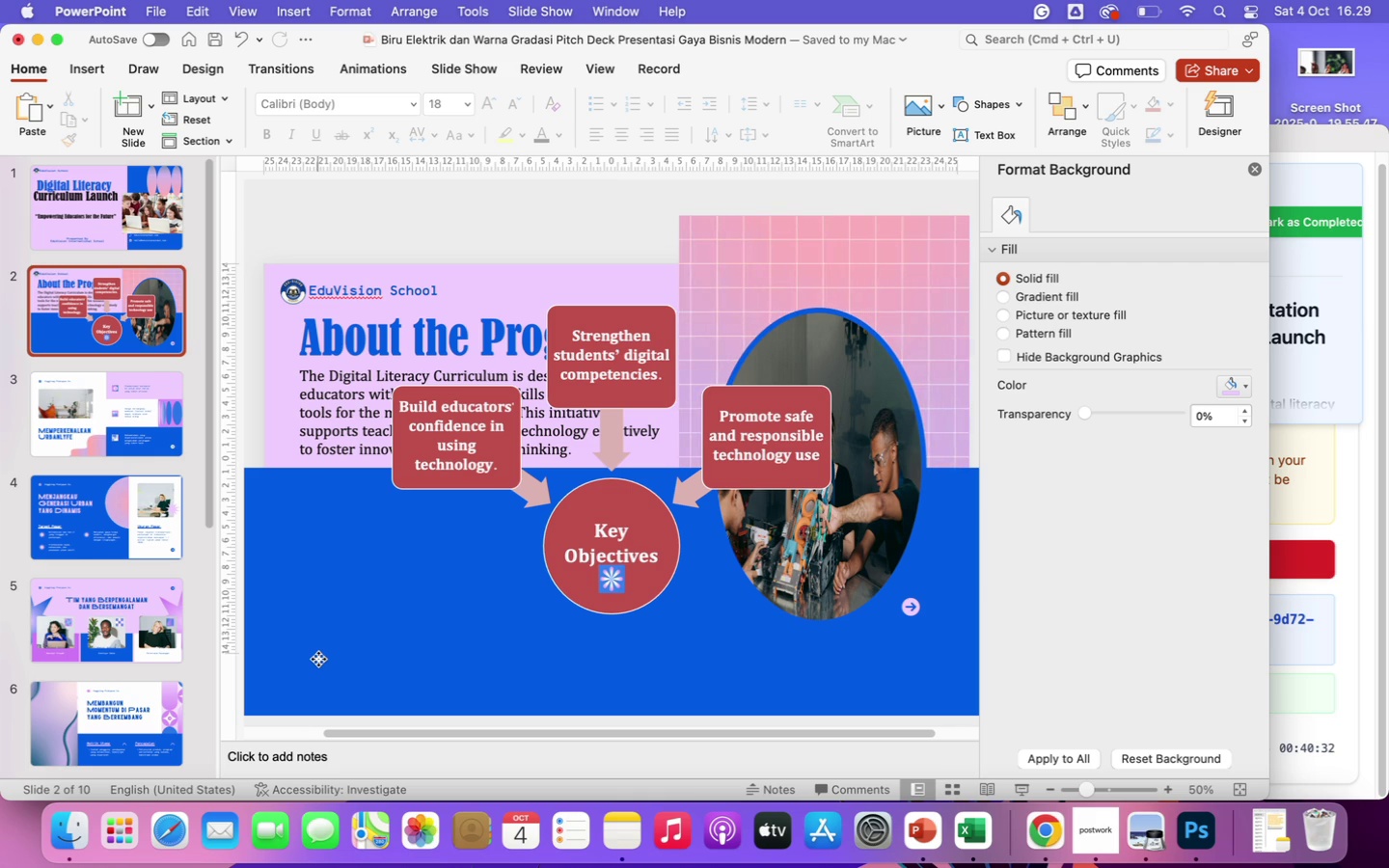 
left_click([914, 609])
 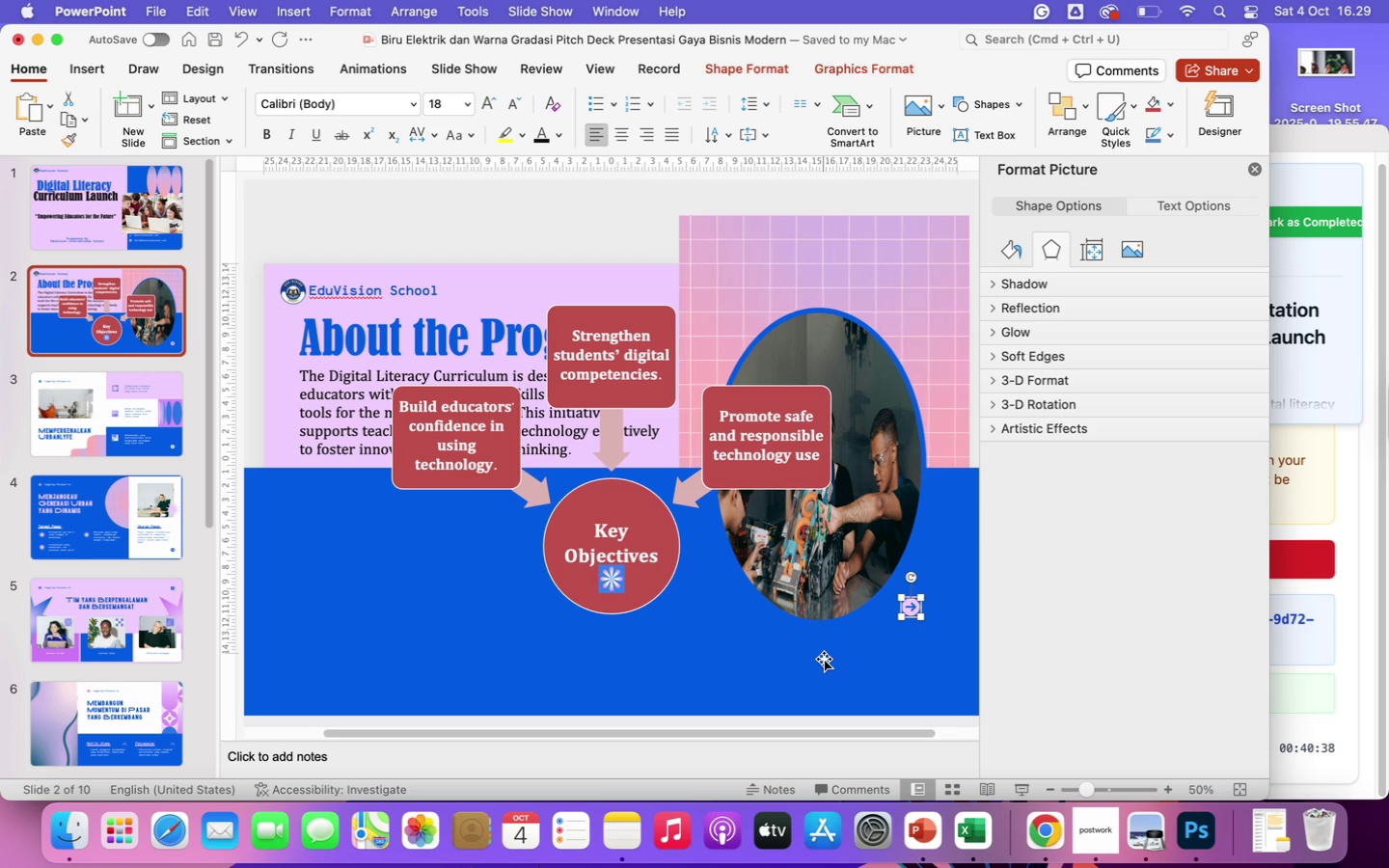 
left_click([824, 659])
 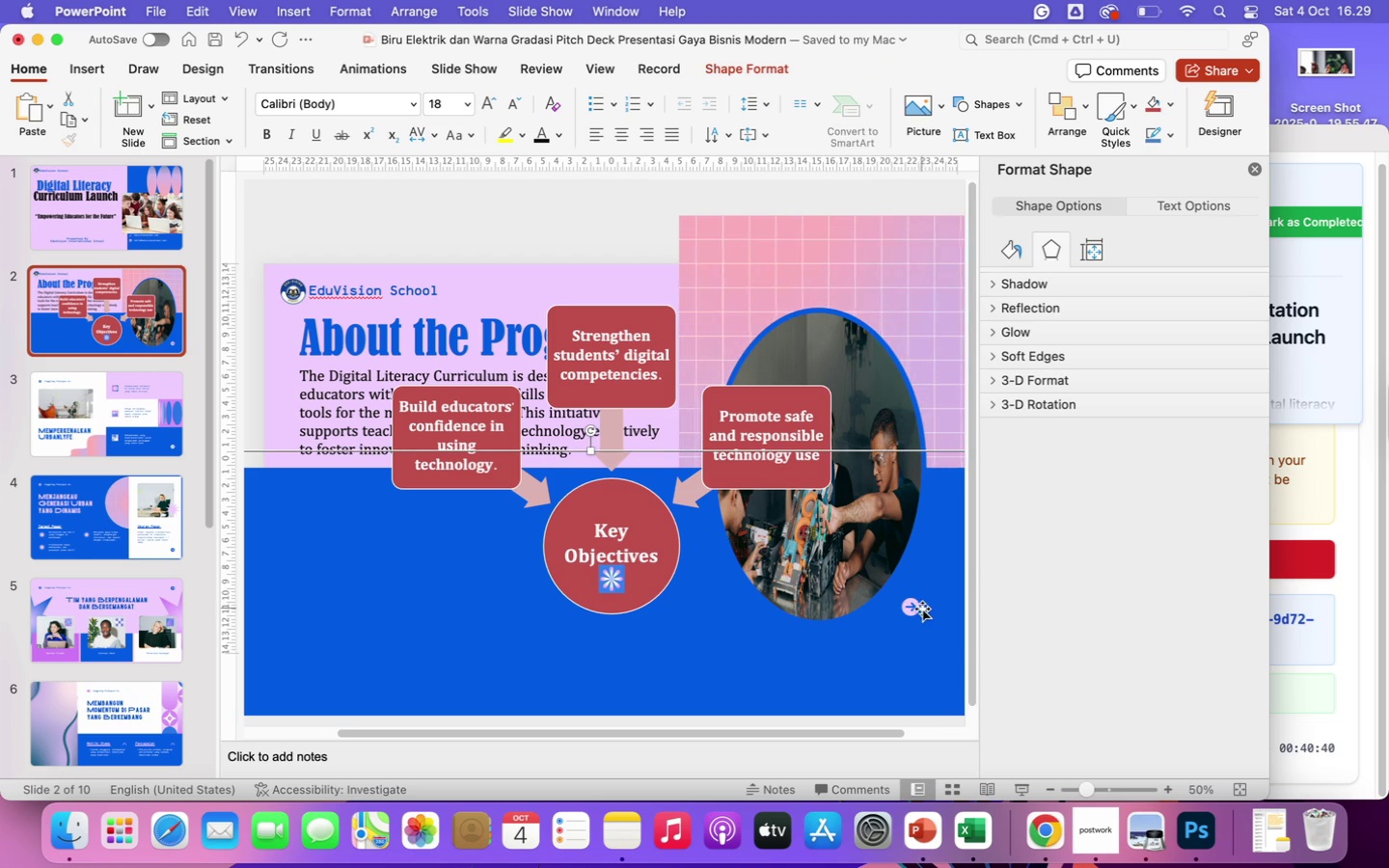 
left_click([911, 608])